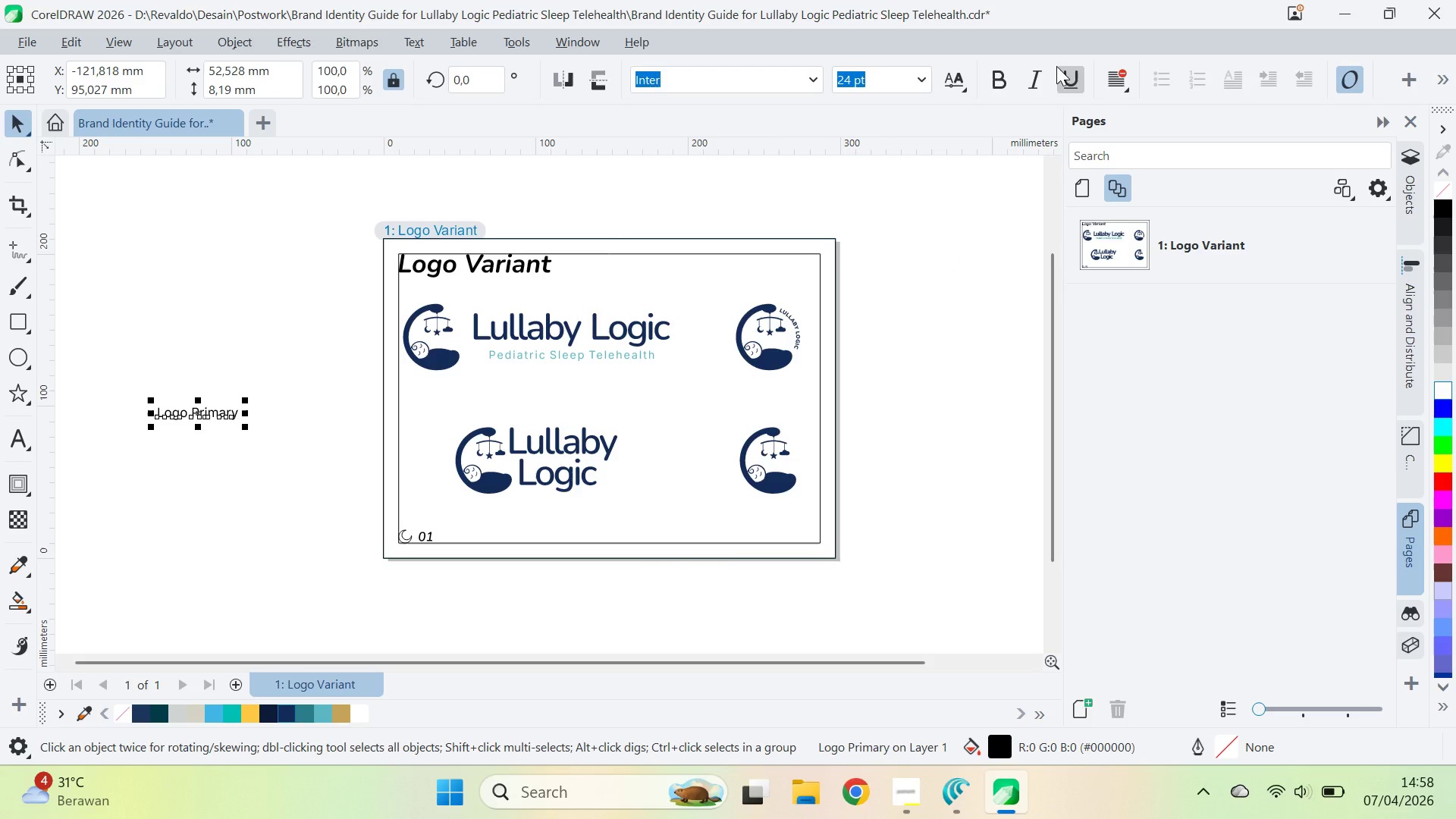 
key(C)
 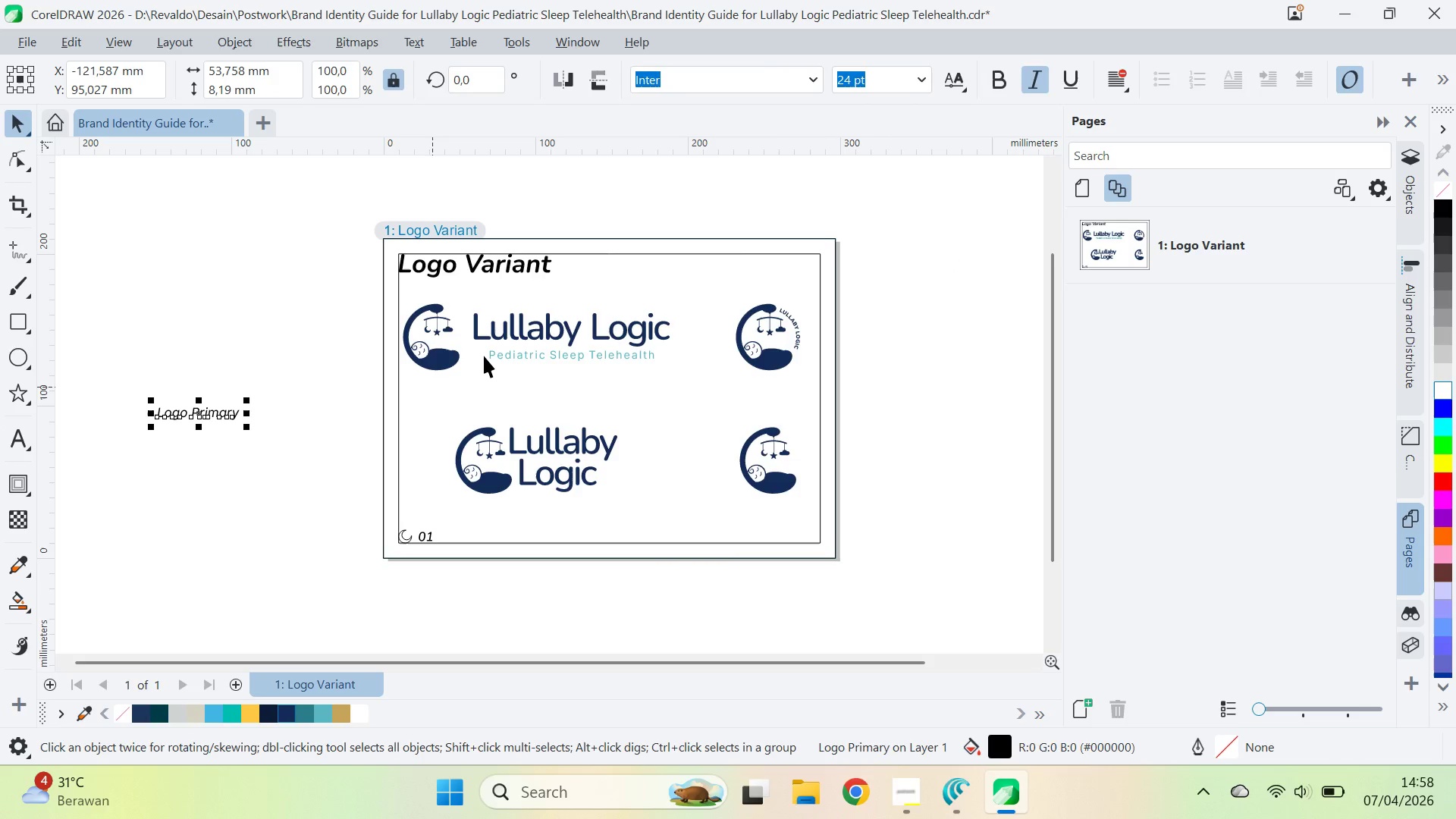 
left_click_drag(start_coordinate=[563, 410], to_coordinate=[570, 375])
 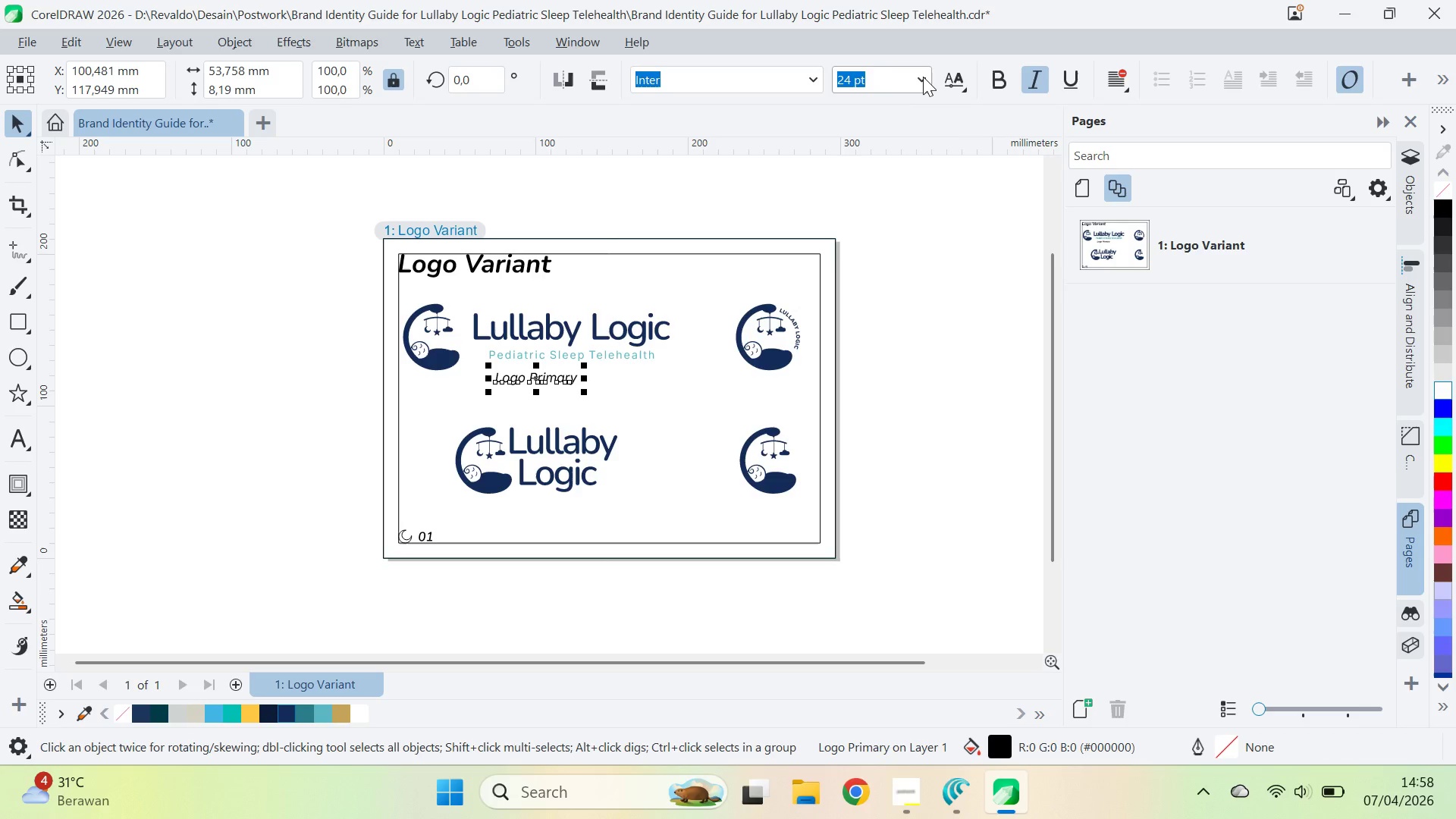 
hold_key(key=ShiftLeft, duration=1.28)
 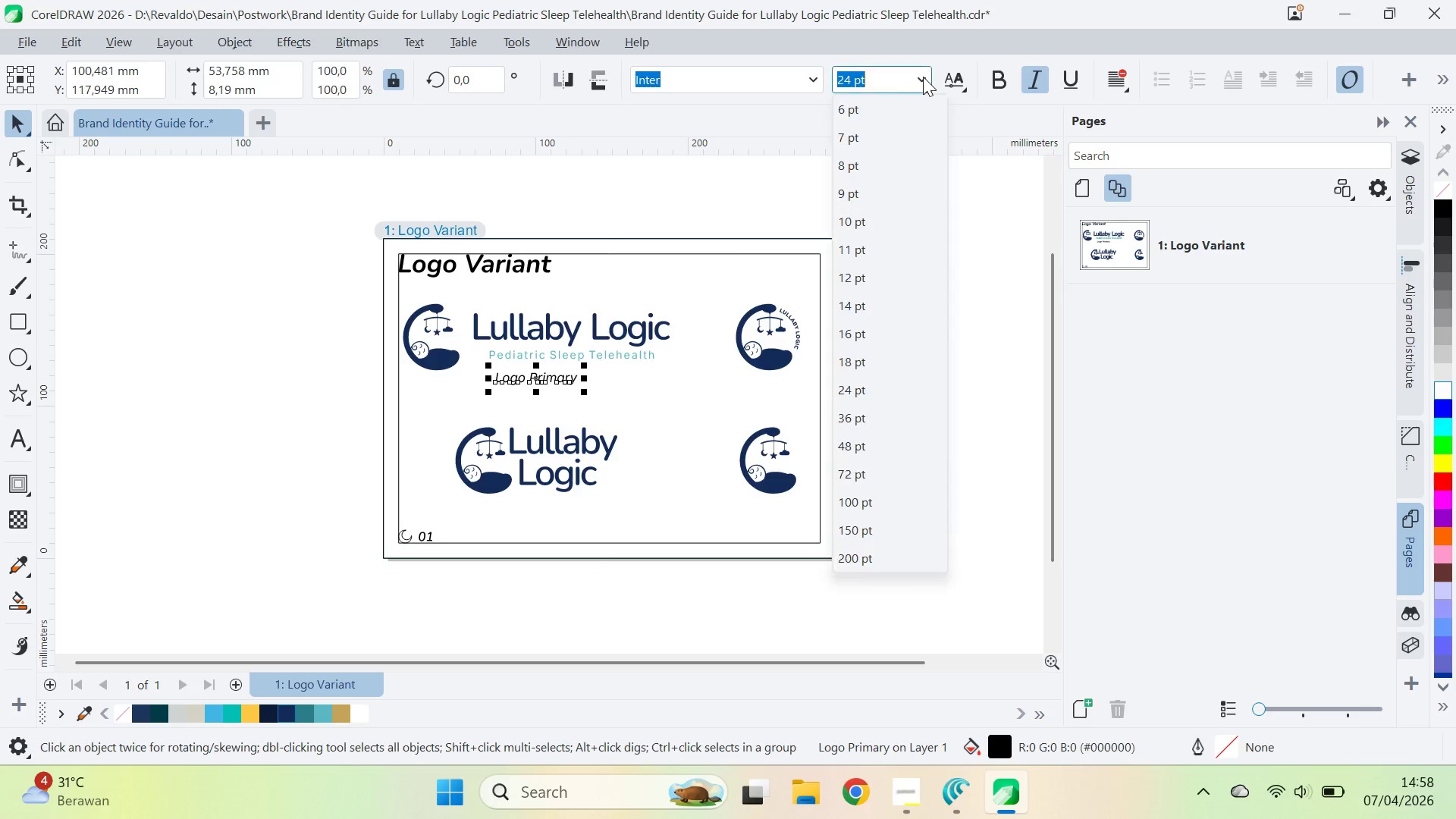 
hold_key(key=ShiftLeft, duration=2.09)
left_click([923, 77])